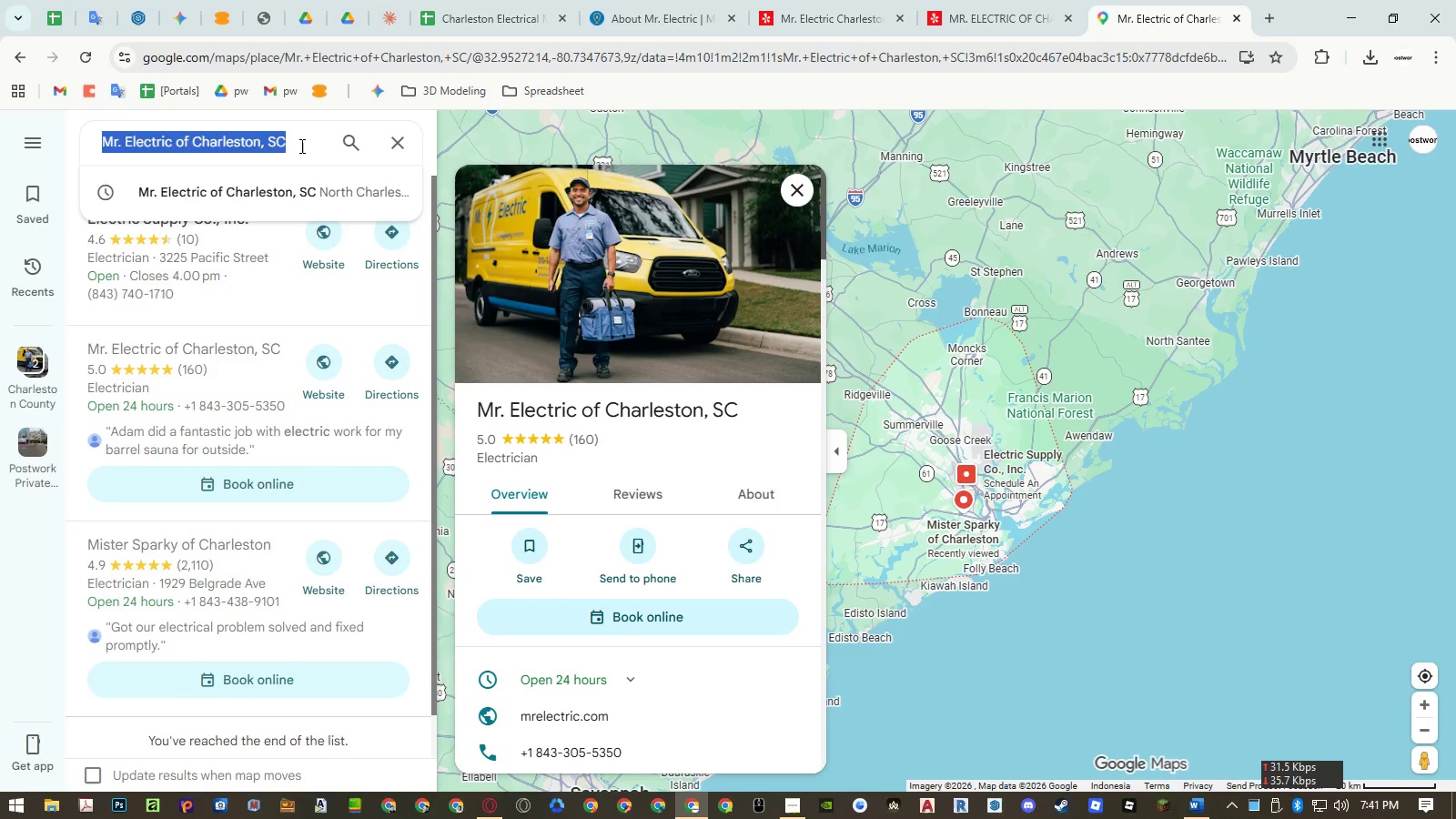 
key(Control+Shift+ShiftLeft)
 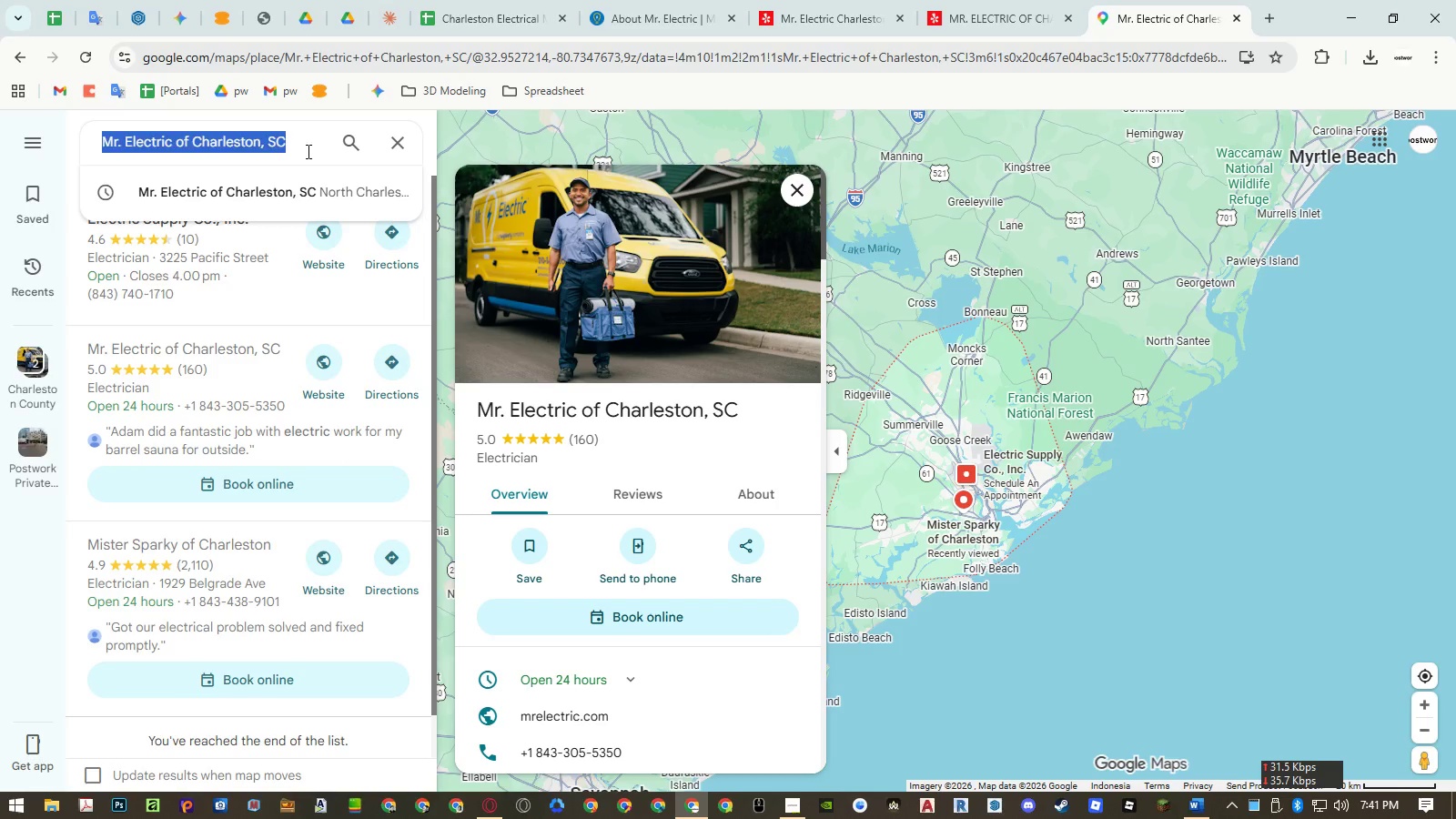 
key(Control+Shift+V)
 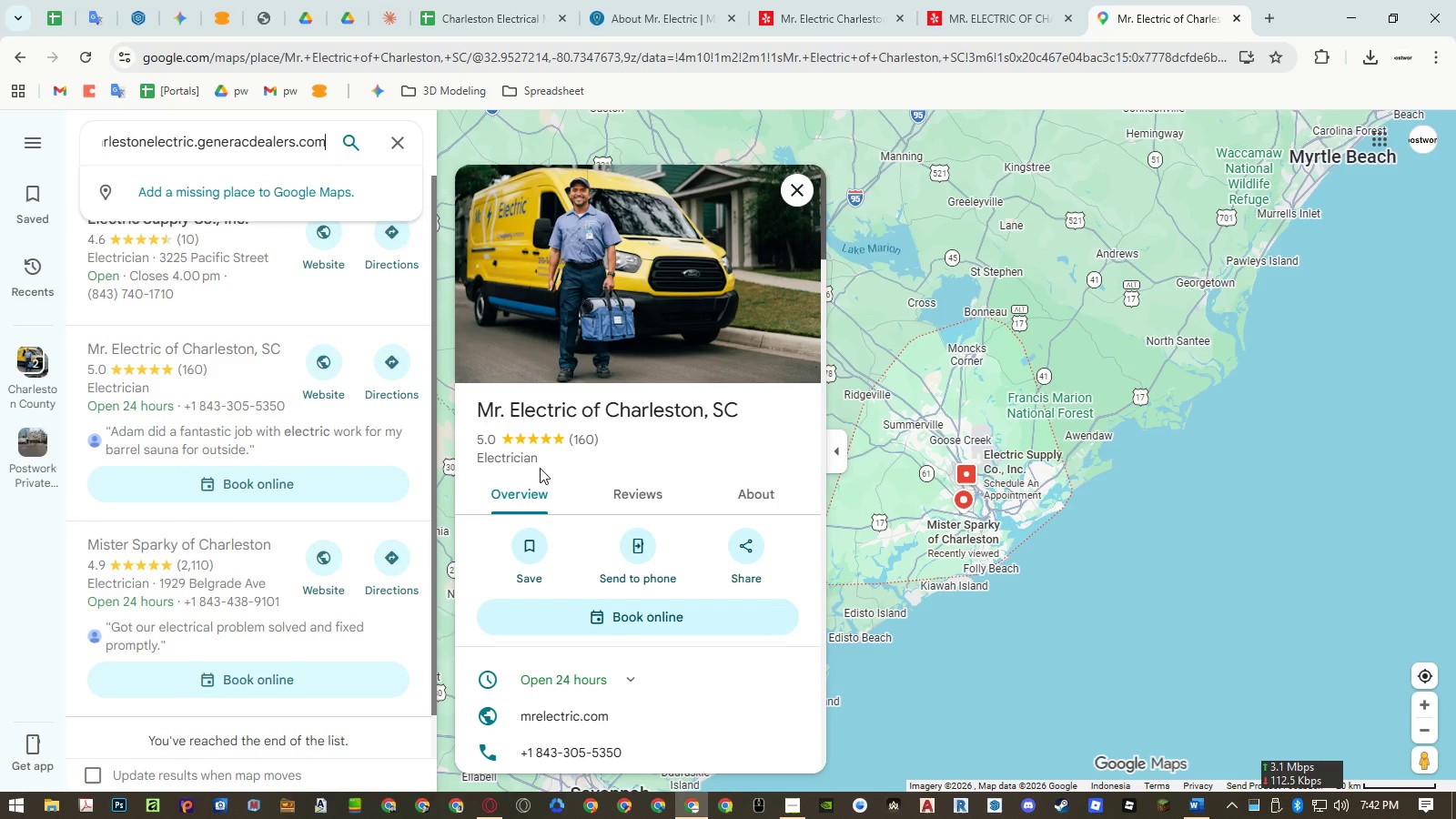 
scroll: coordinate [600, 549], scroll_direction: down, amount: 3.0
 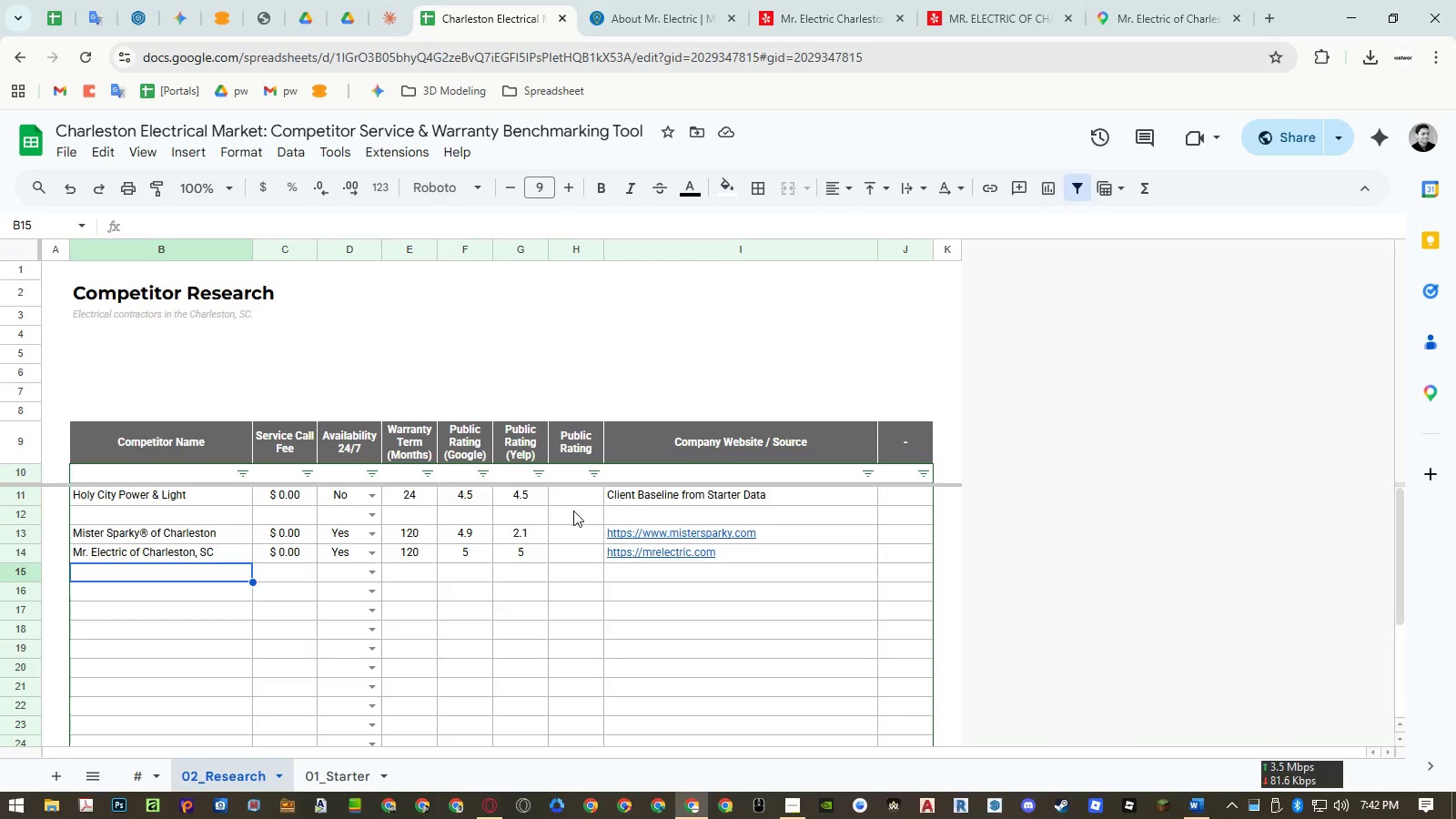 
left_click([1135, 20])
 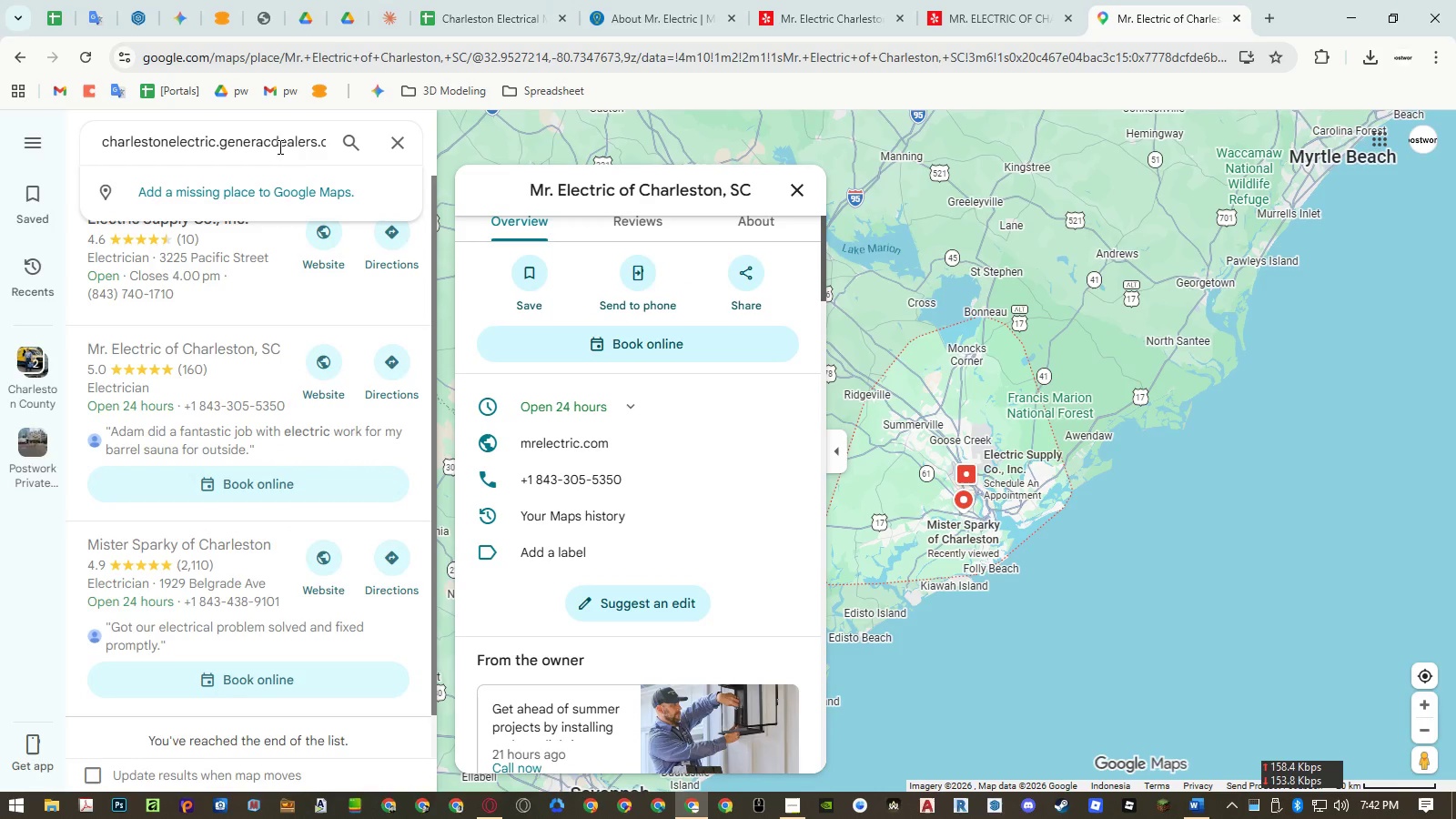 
left_click([287, 145])
 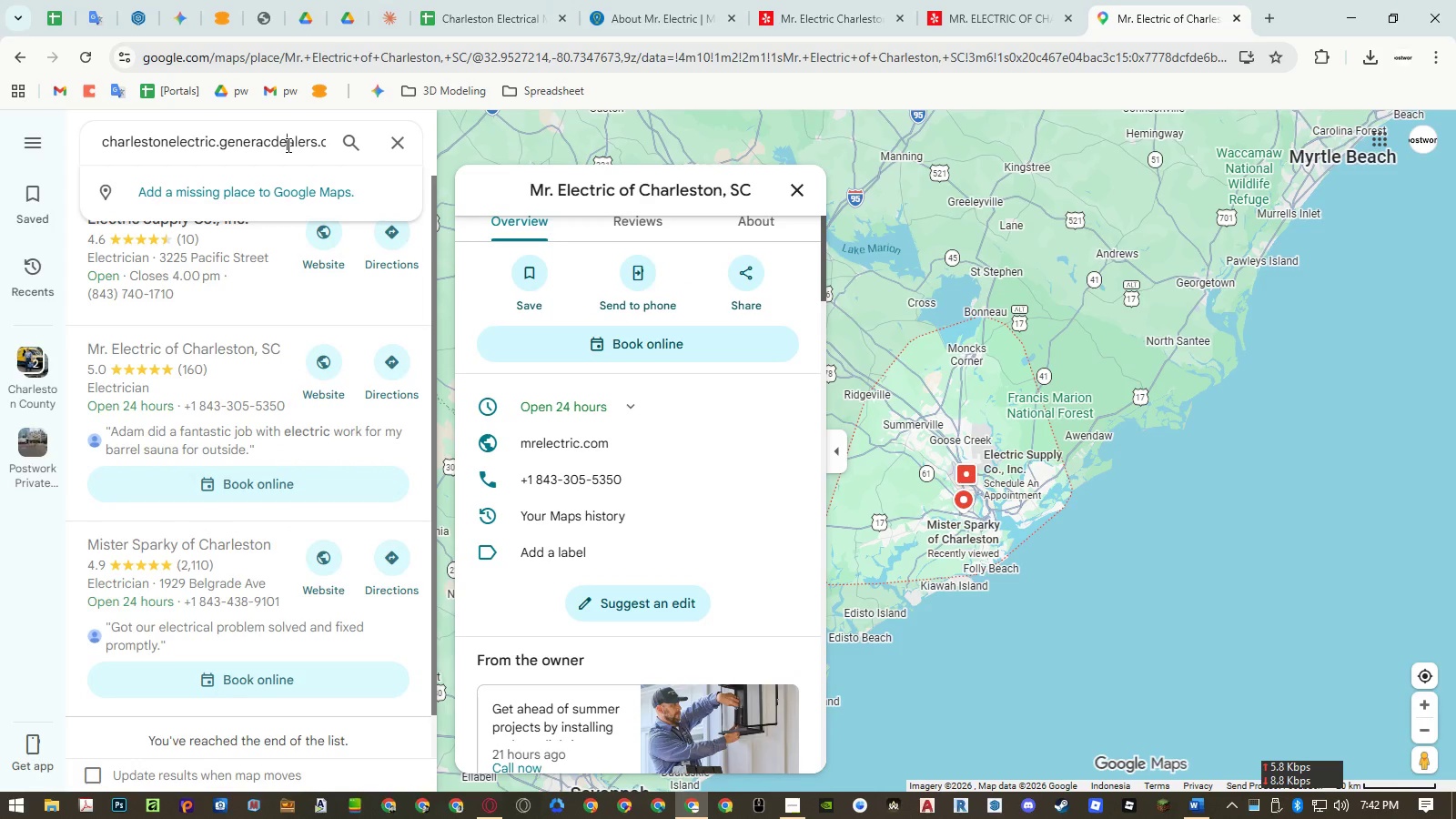 
key(NumpadEnter)
 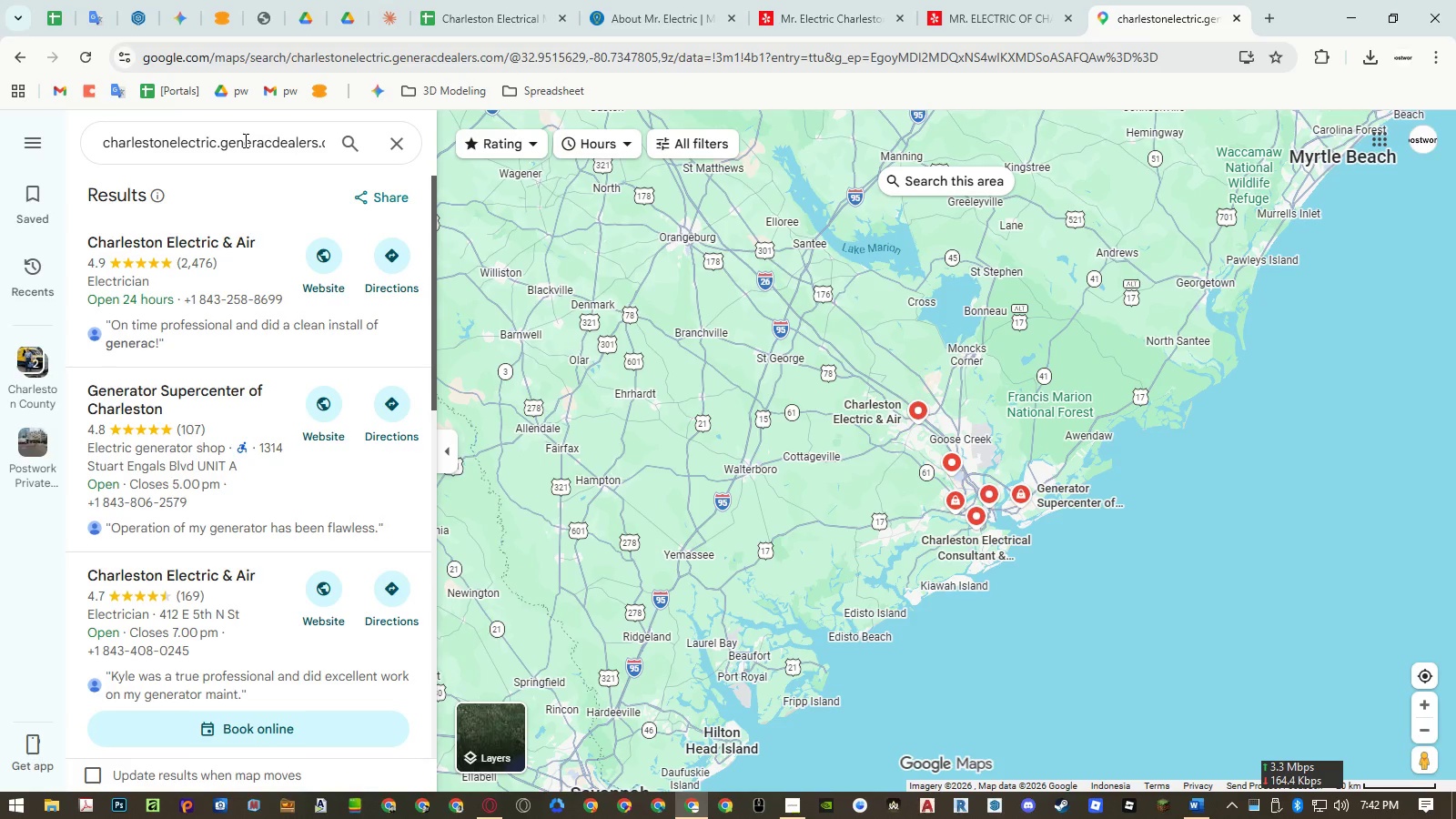 
wait(8.89)
 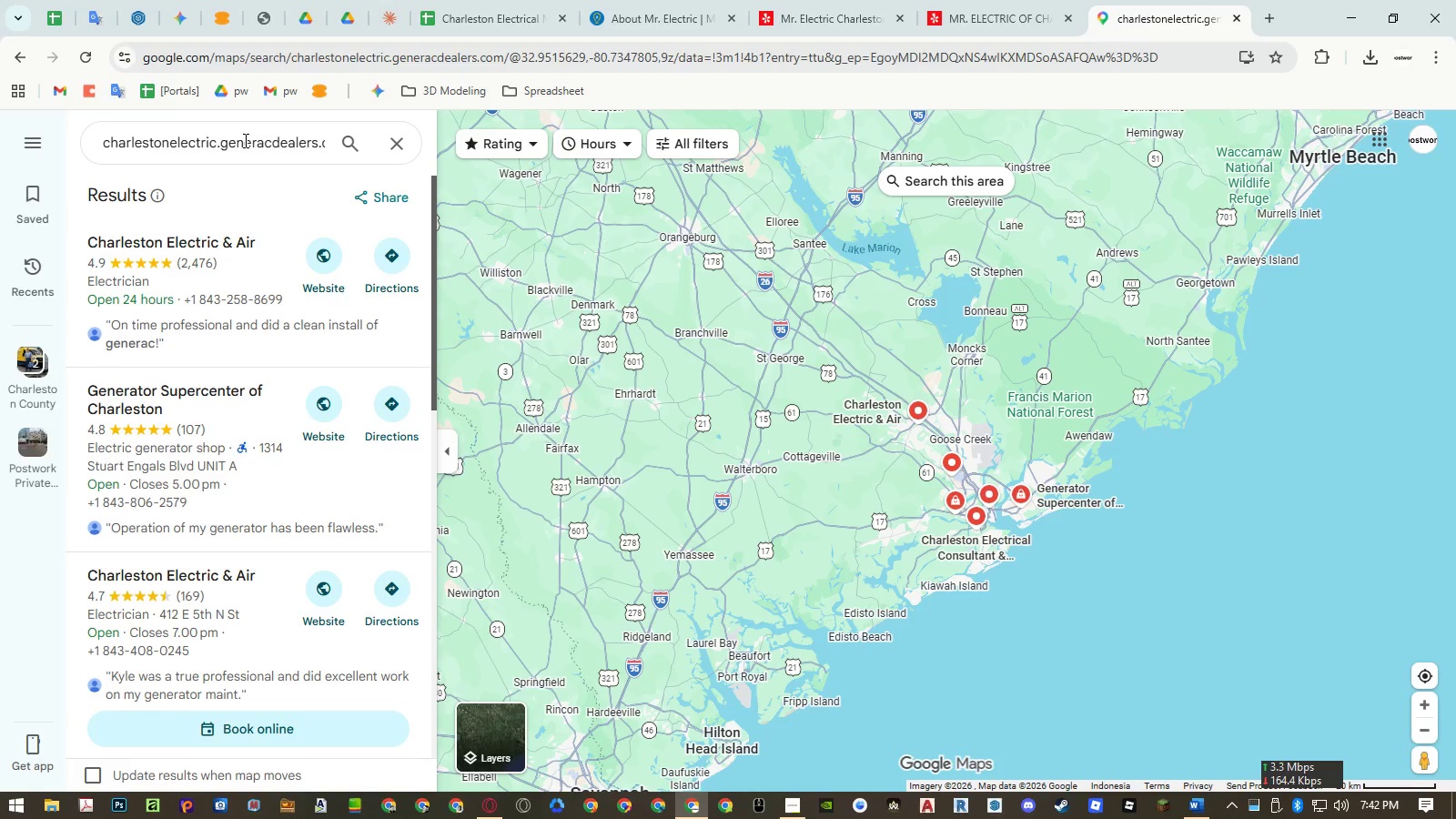 
left_click([929, 11])
 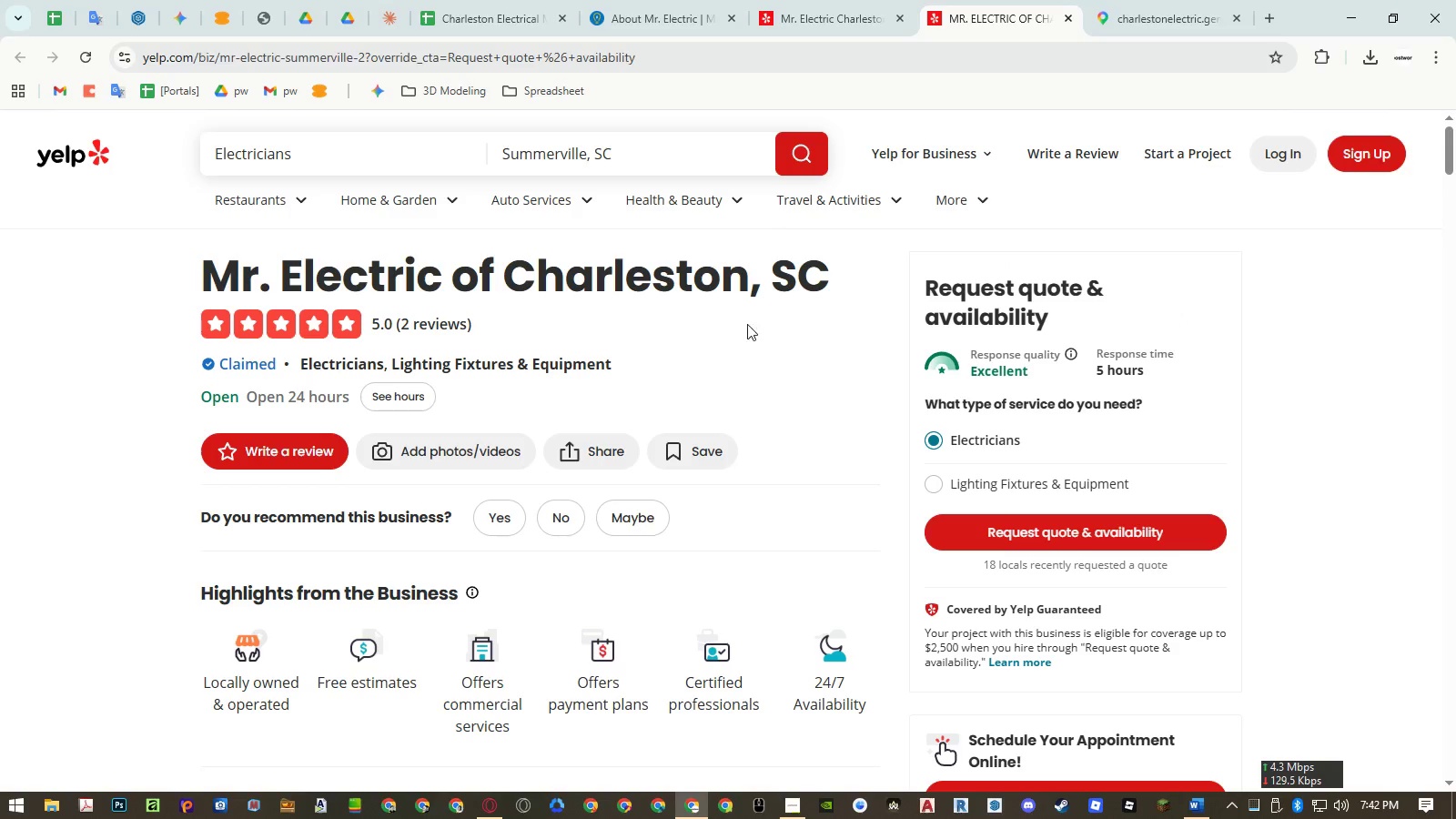 
wait(6.23)
 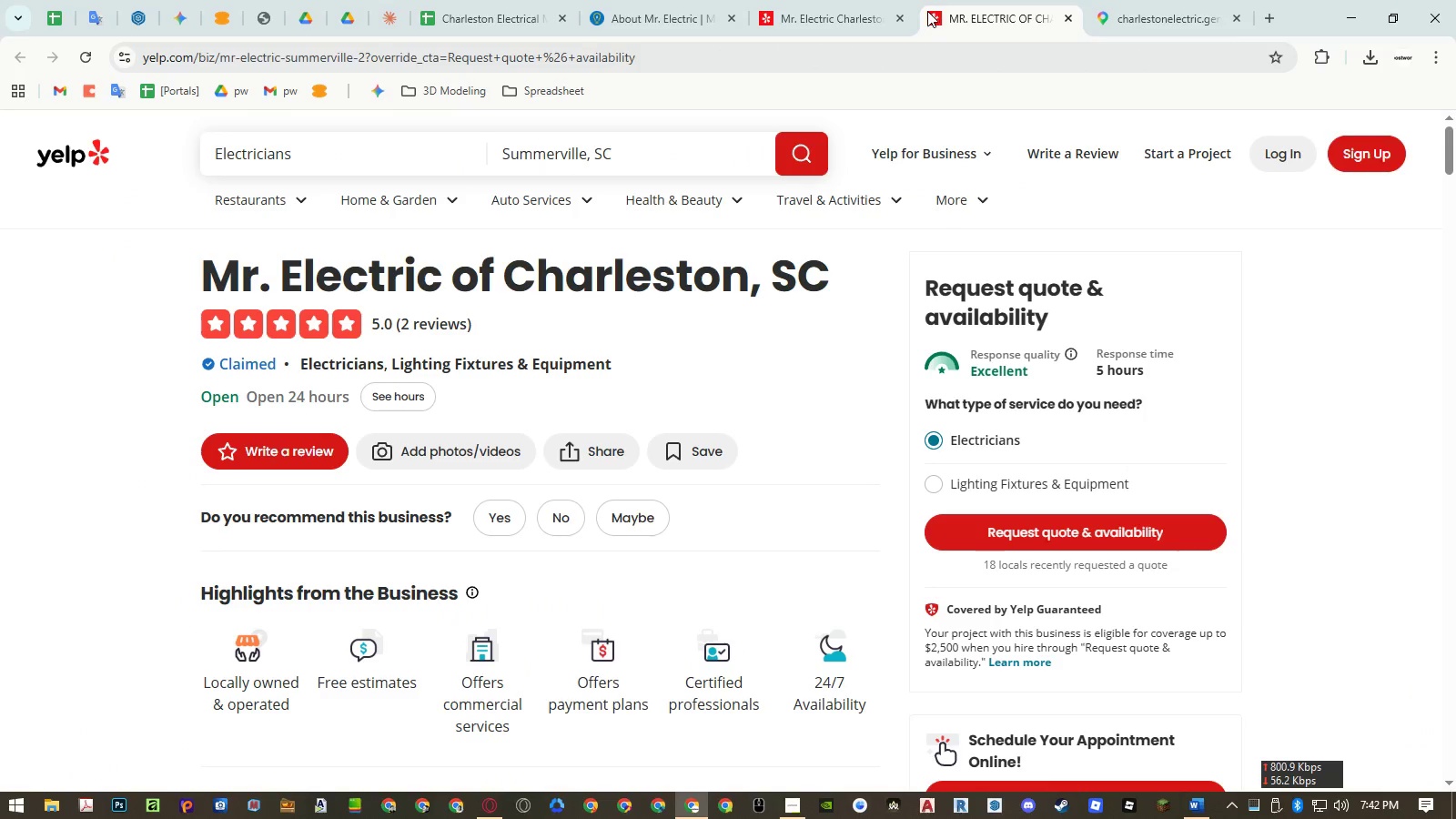 
scroll: coordinate [734, 343], scroll_direction: down, amount: 10.0
 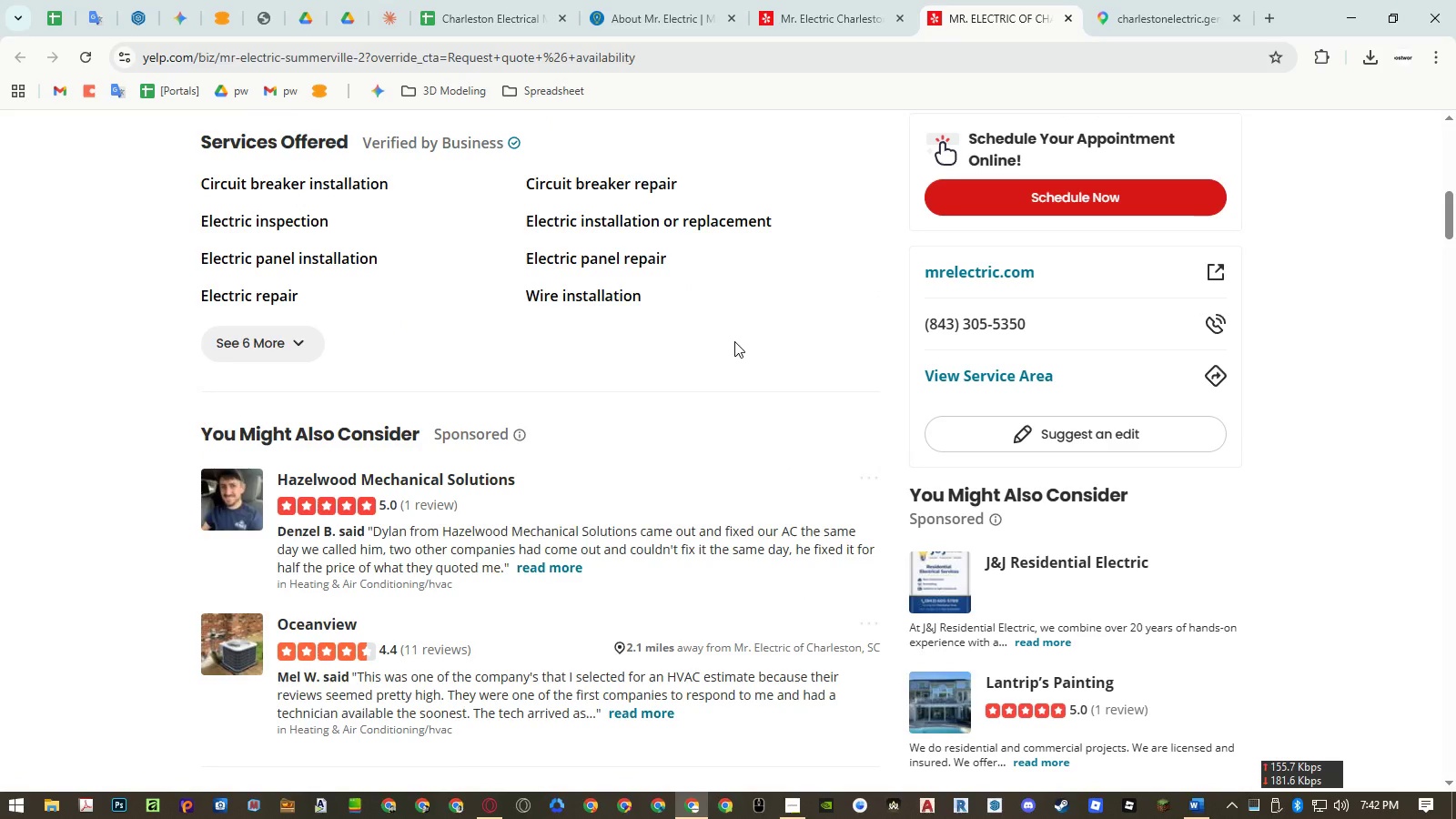 
scroll: coordinate [734, 340], scroll_direction: up, amount: 7.0
 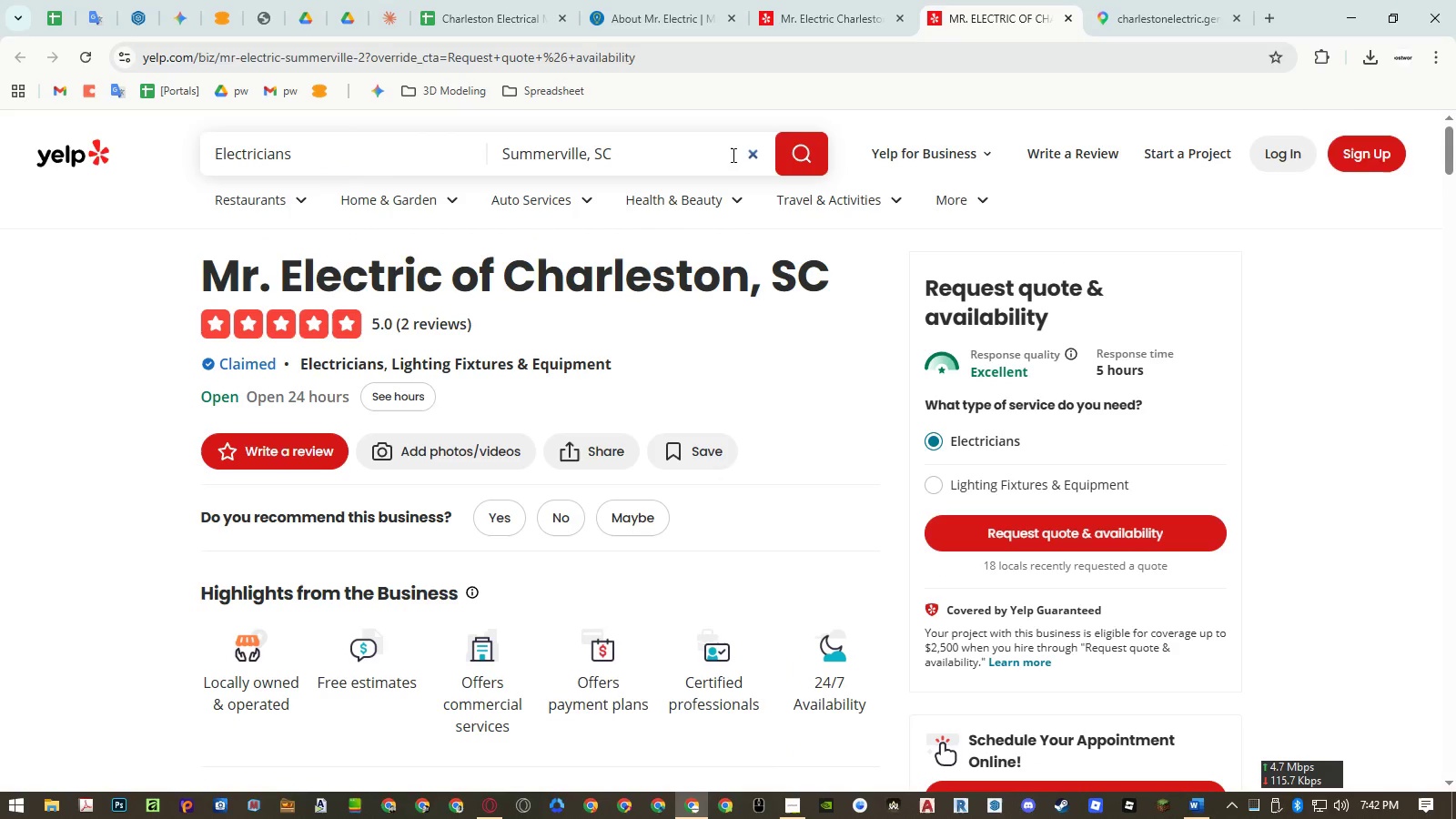 
mouse_move([803, 13])
 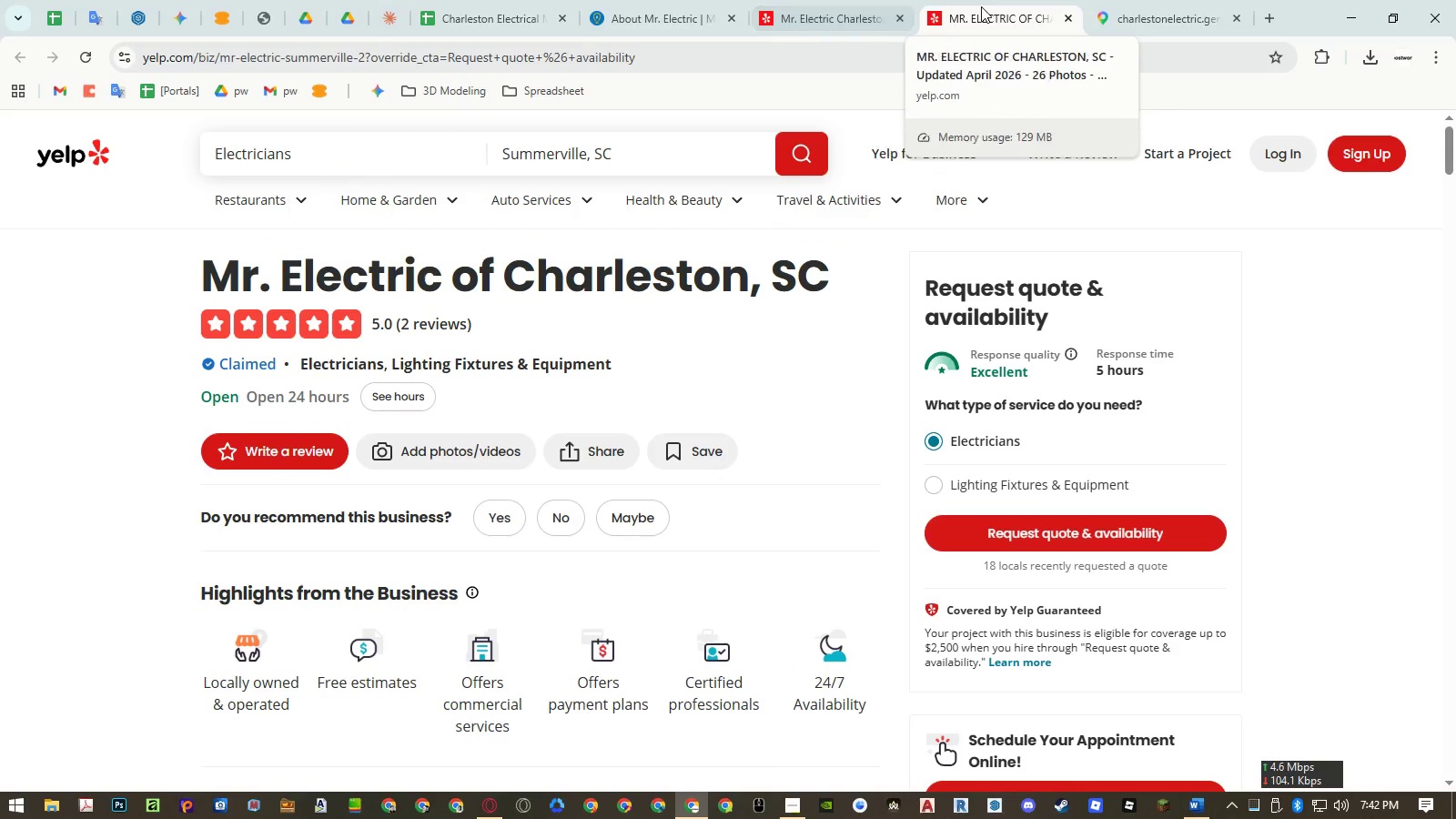 
middle_click([981, 6])
 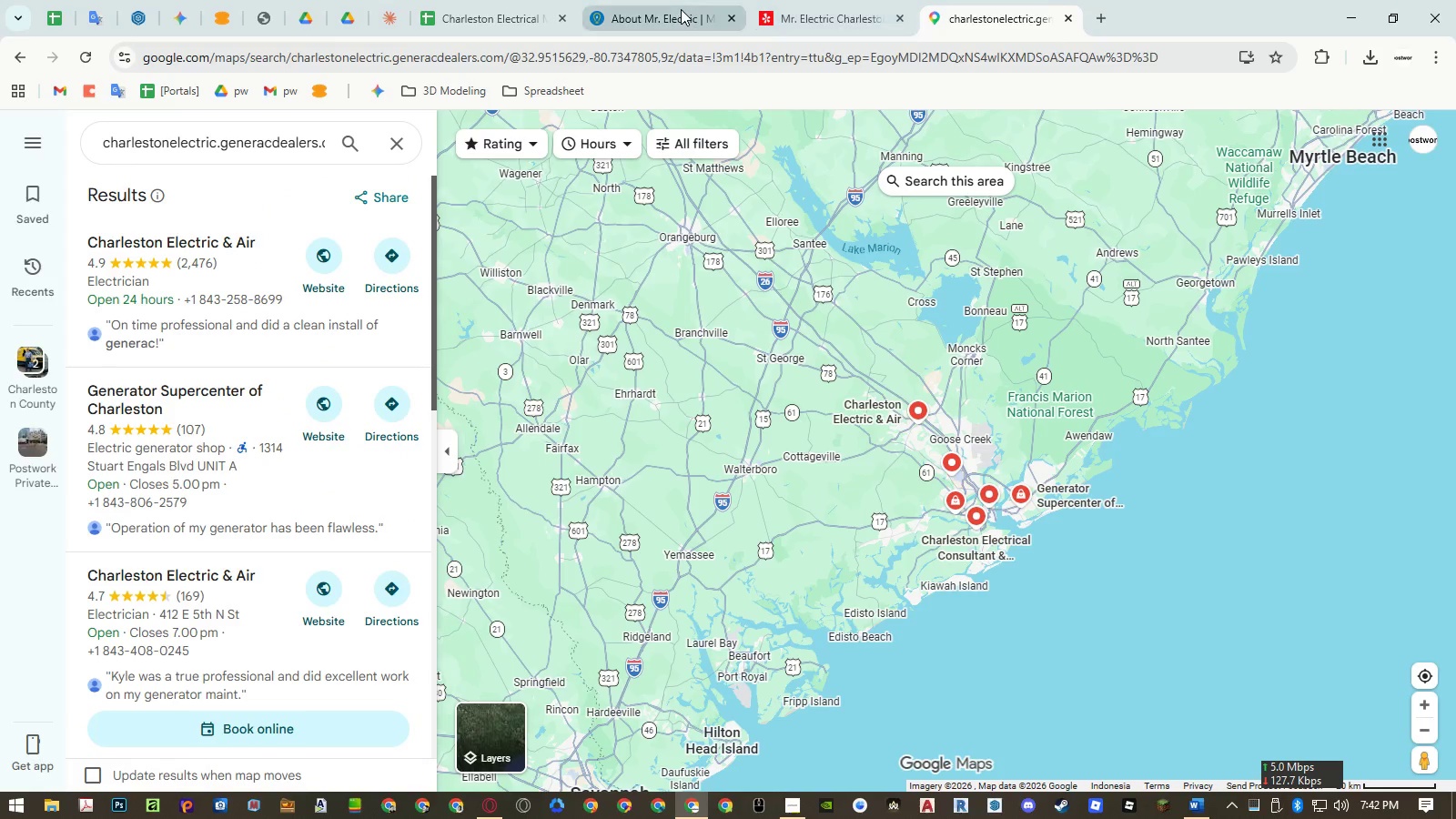 
left_click([681, 9])